 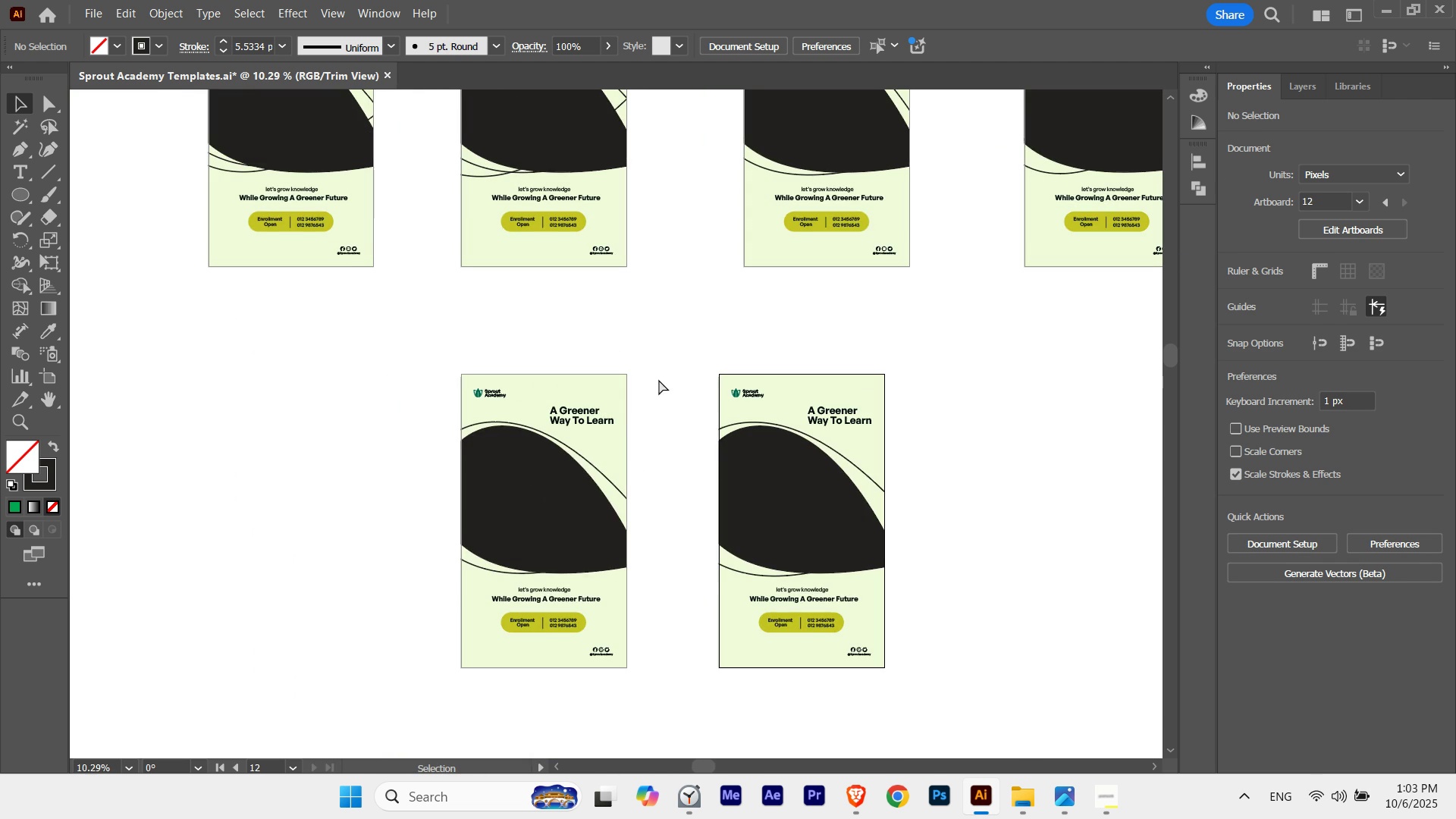 
key(Control+Y)
 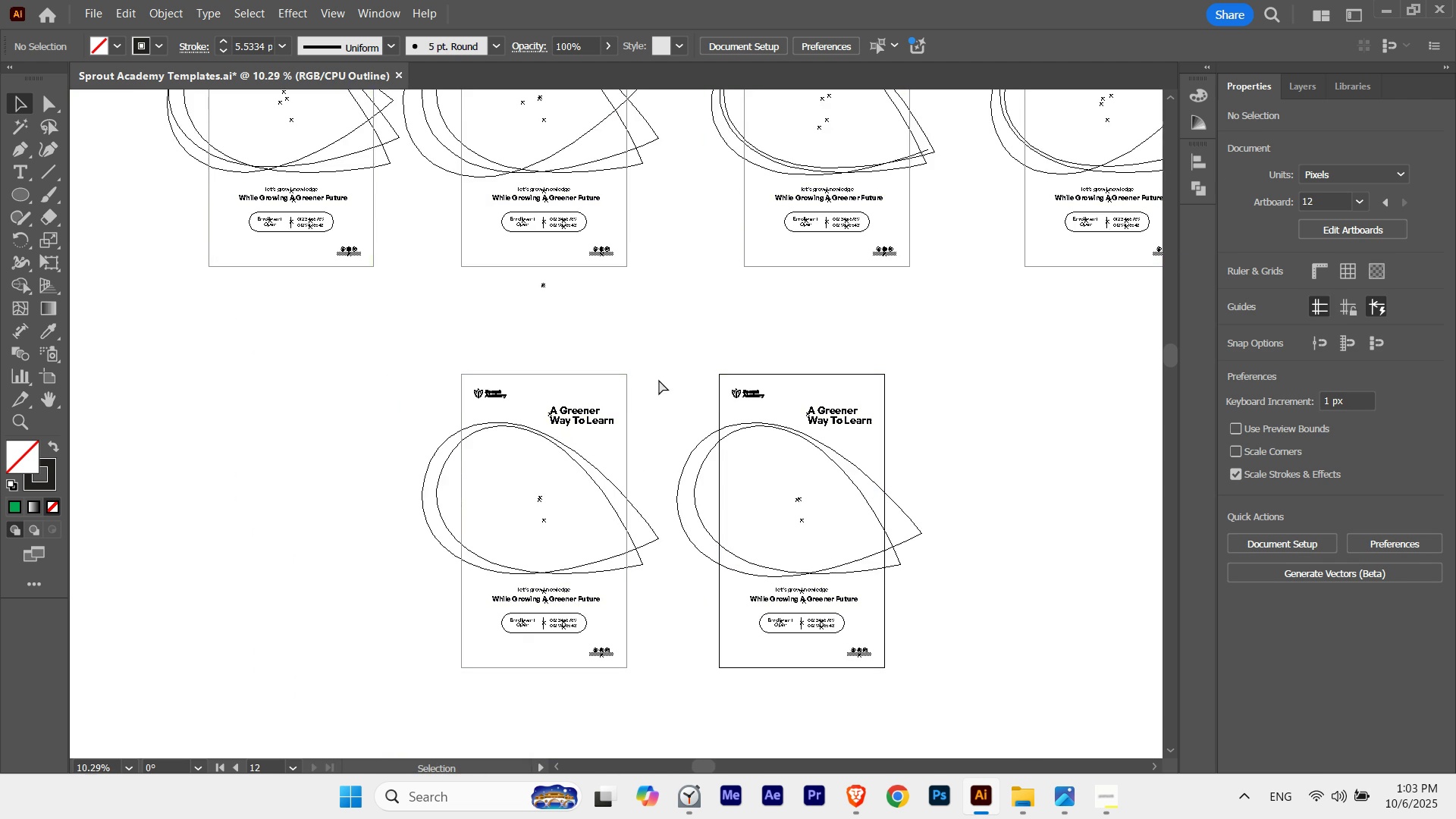 
key(Control+ControlLeft)
 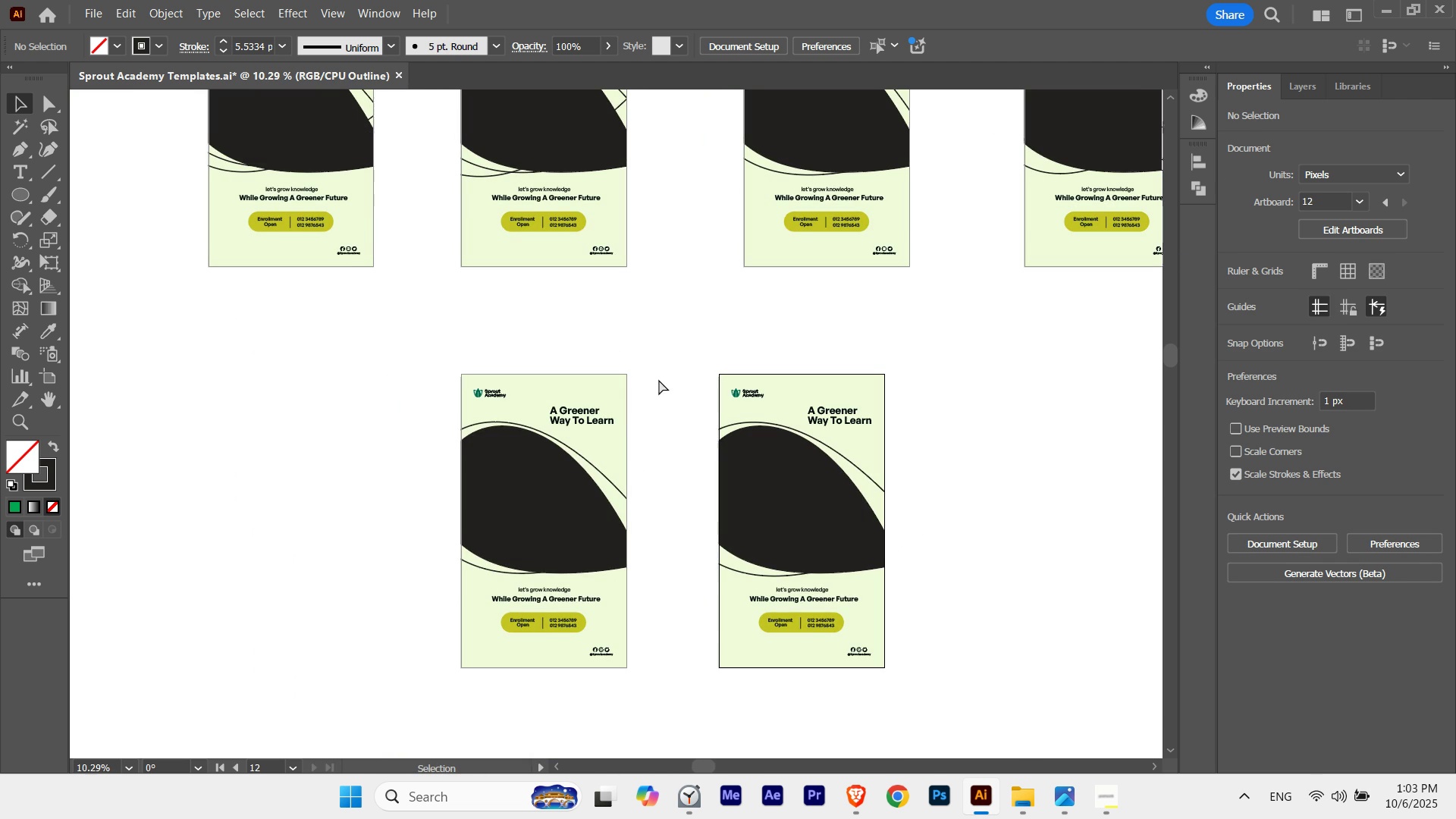 
key(Control+Y)
 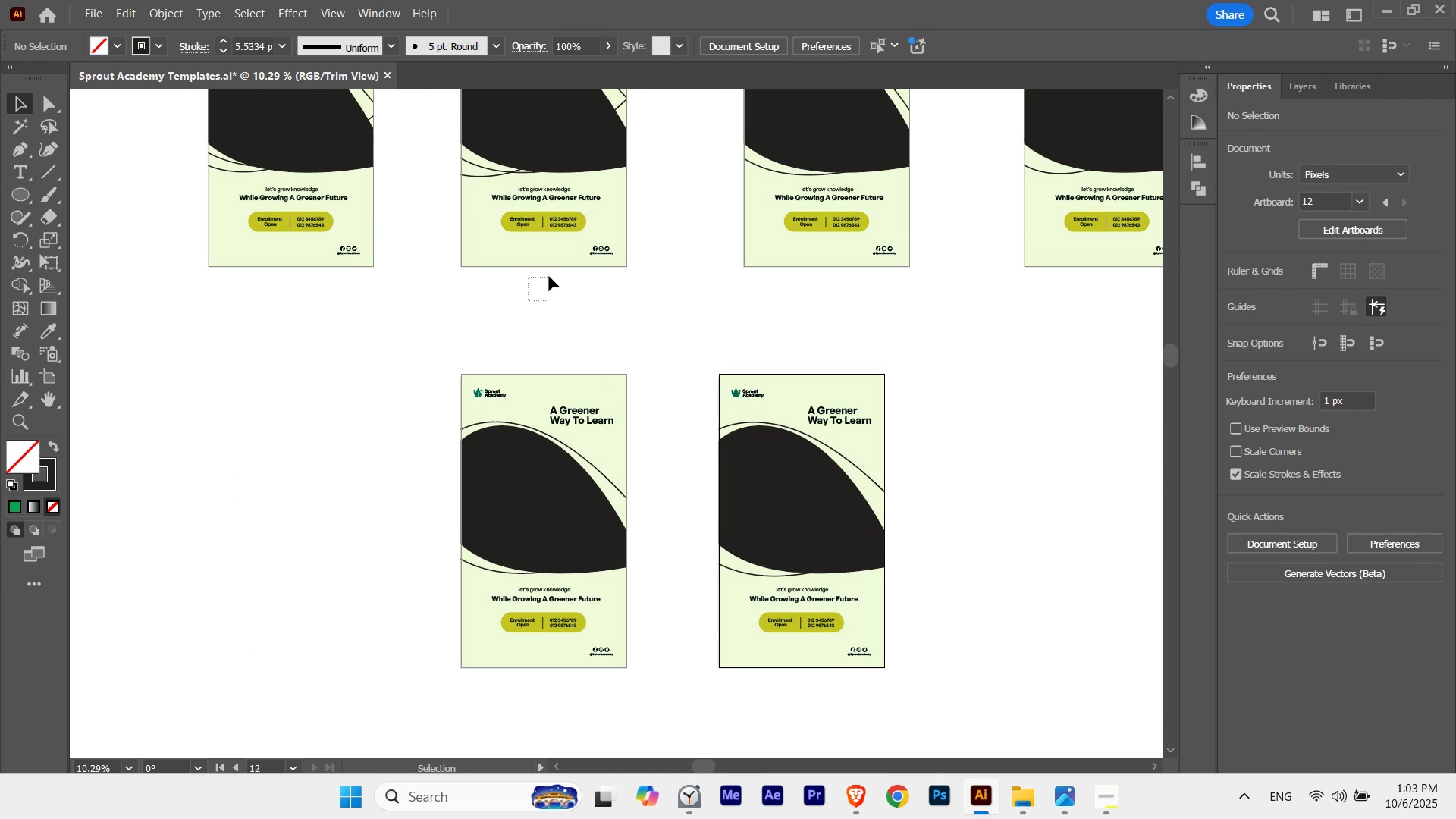 
key(Control+ControlLeft)
 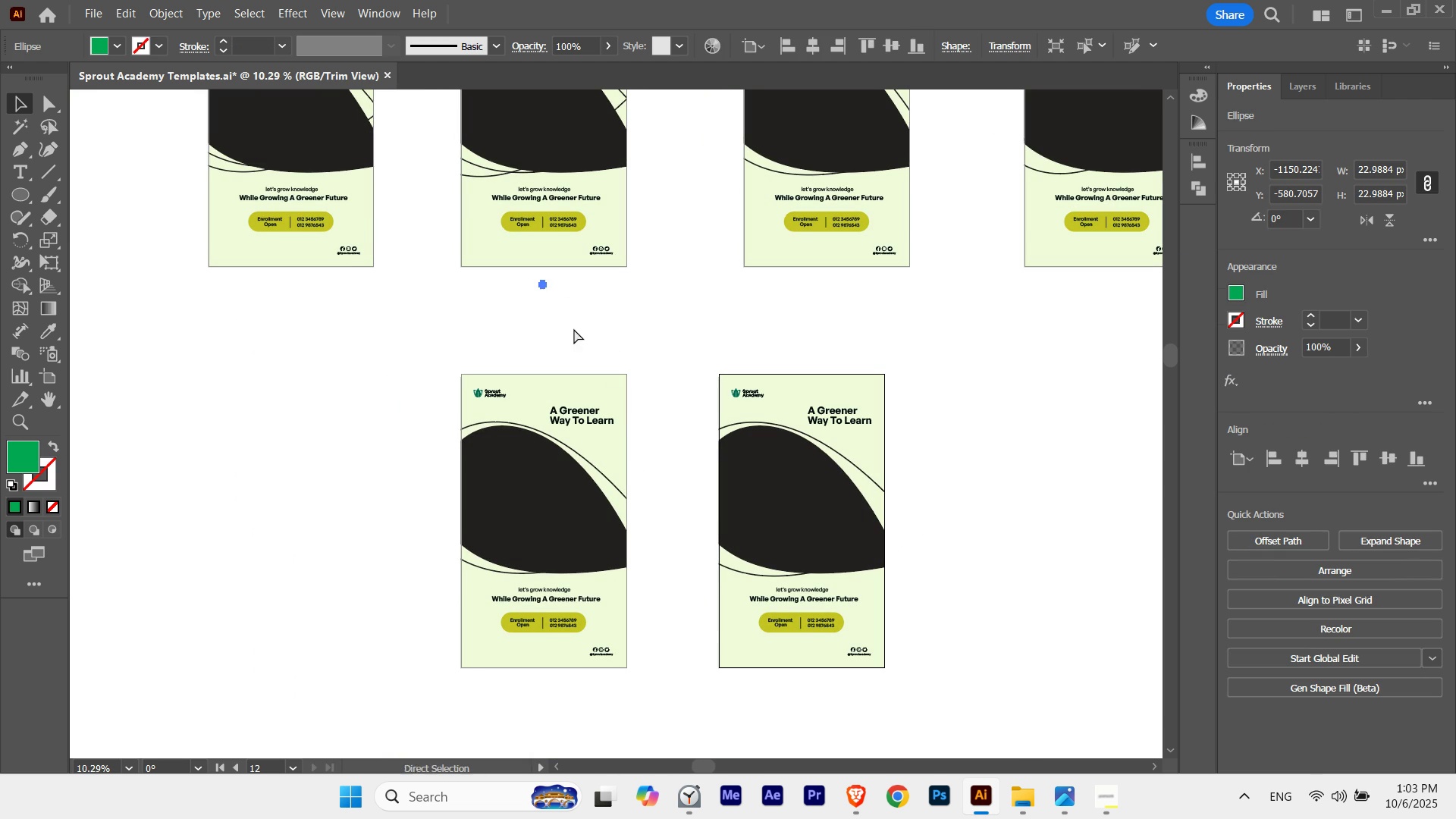 
key(Control+H)